 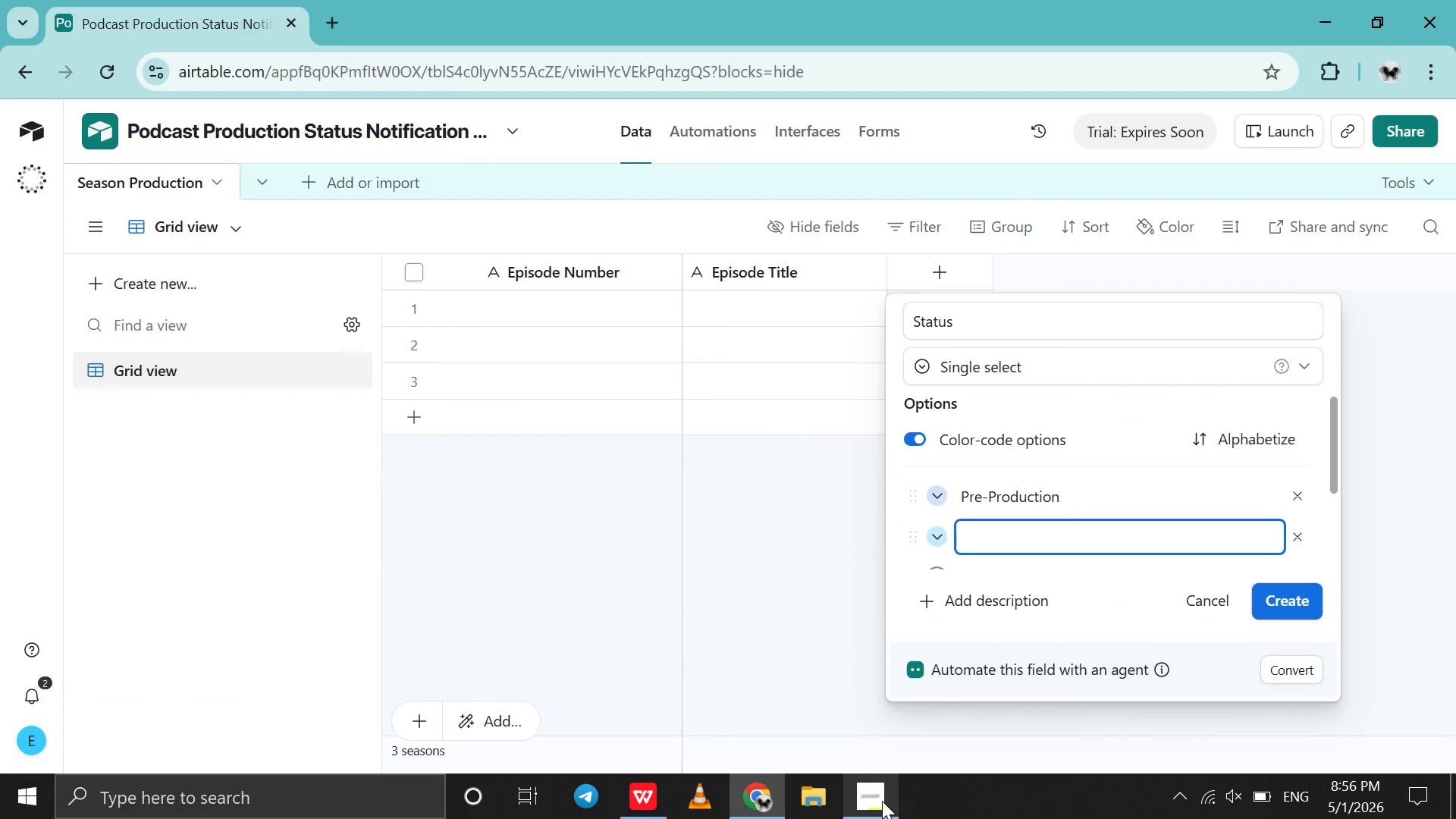 
type(Ne Scheduling )
 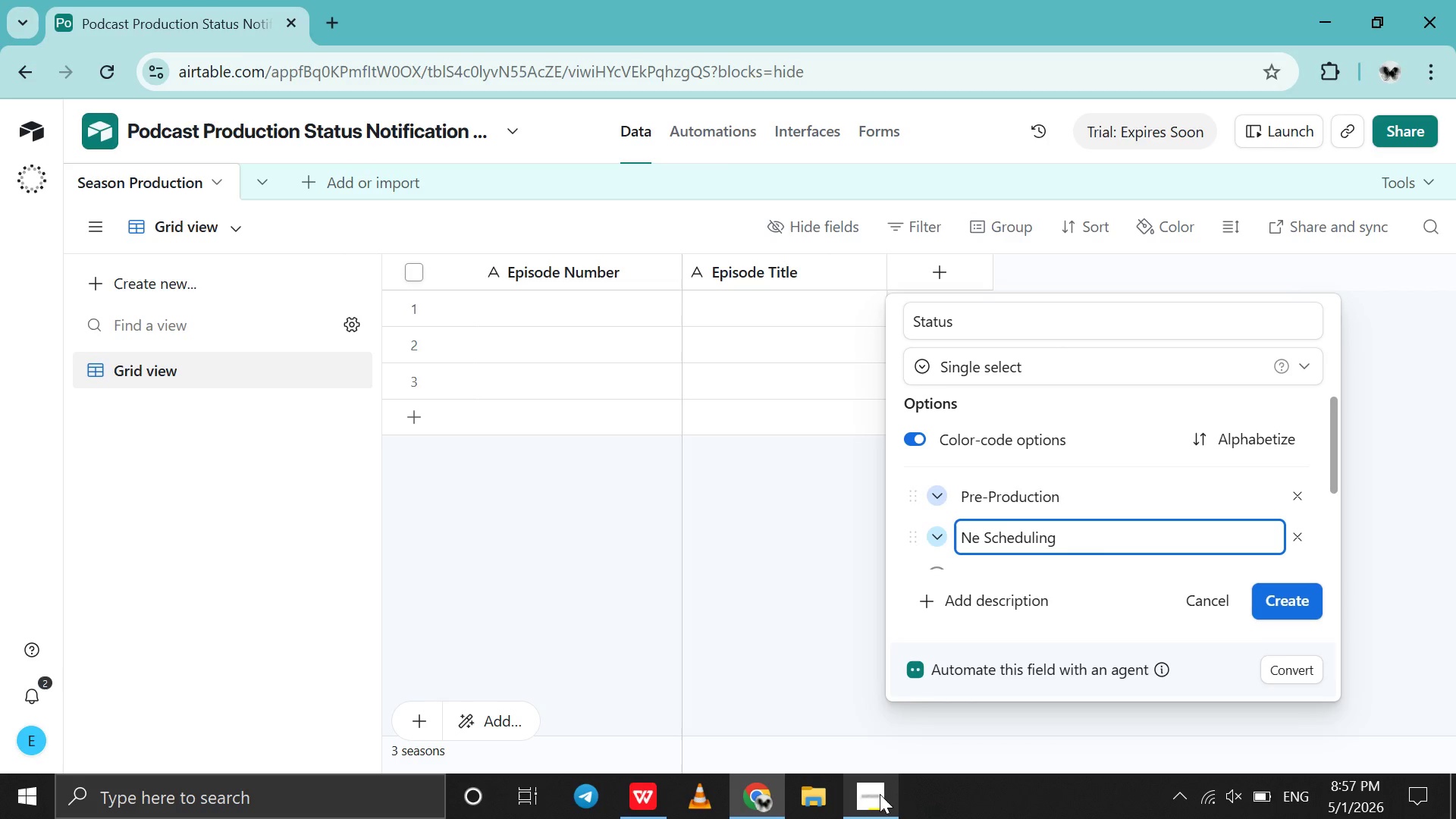 
left_click([978, 535])
 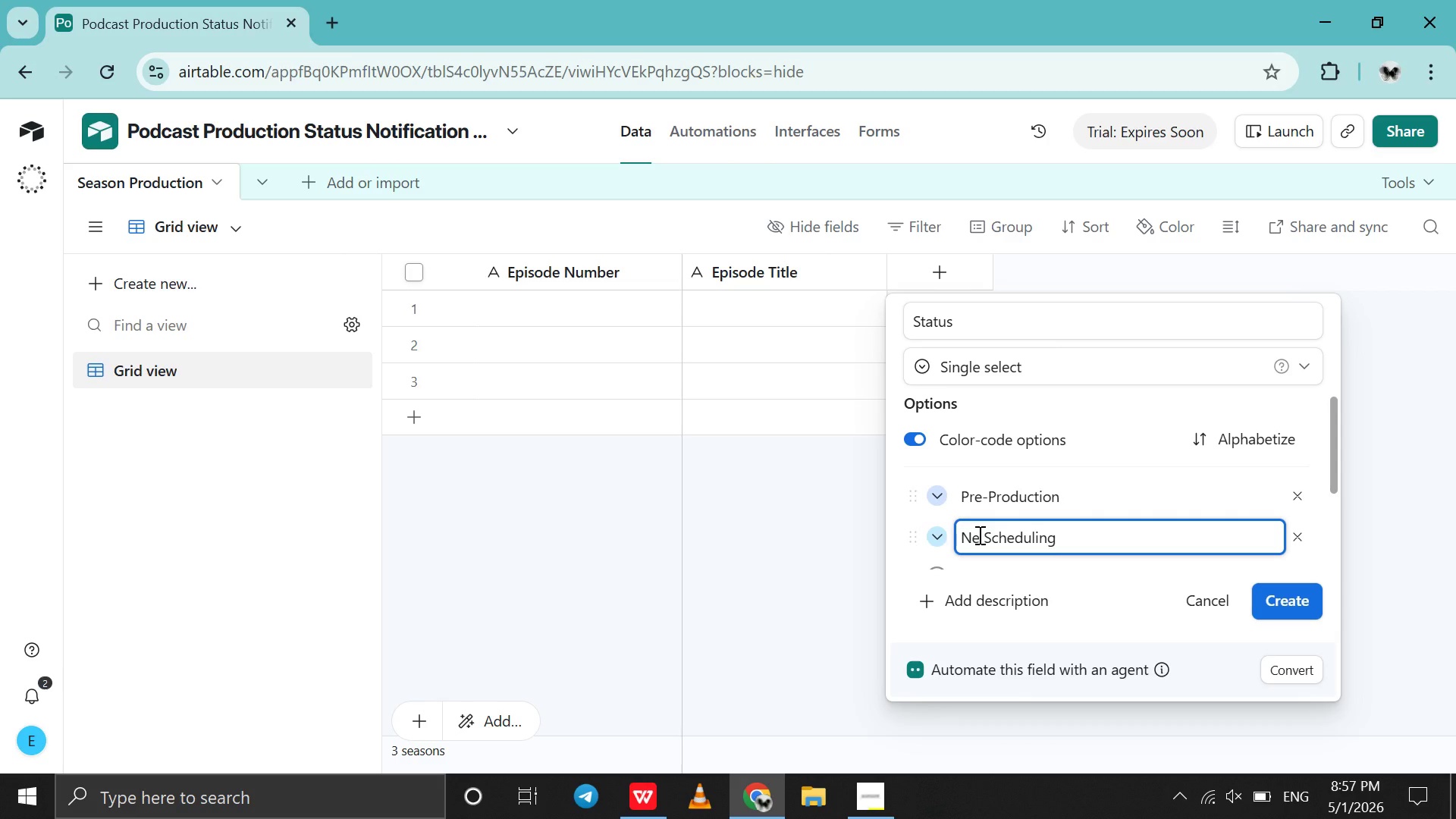 
key(E)
 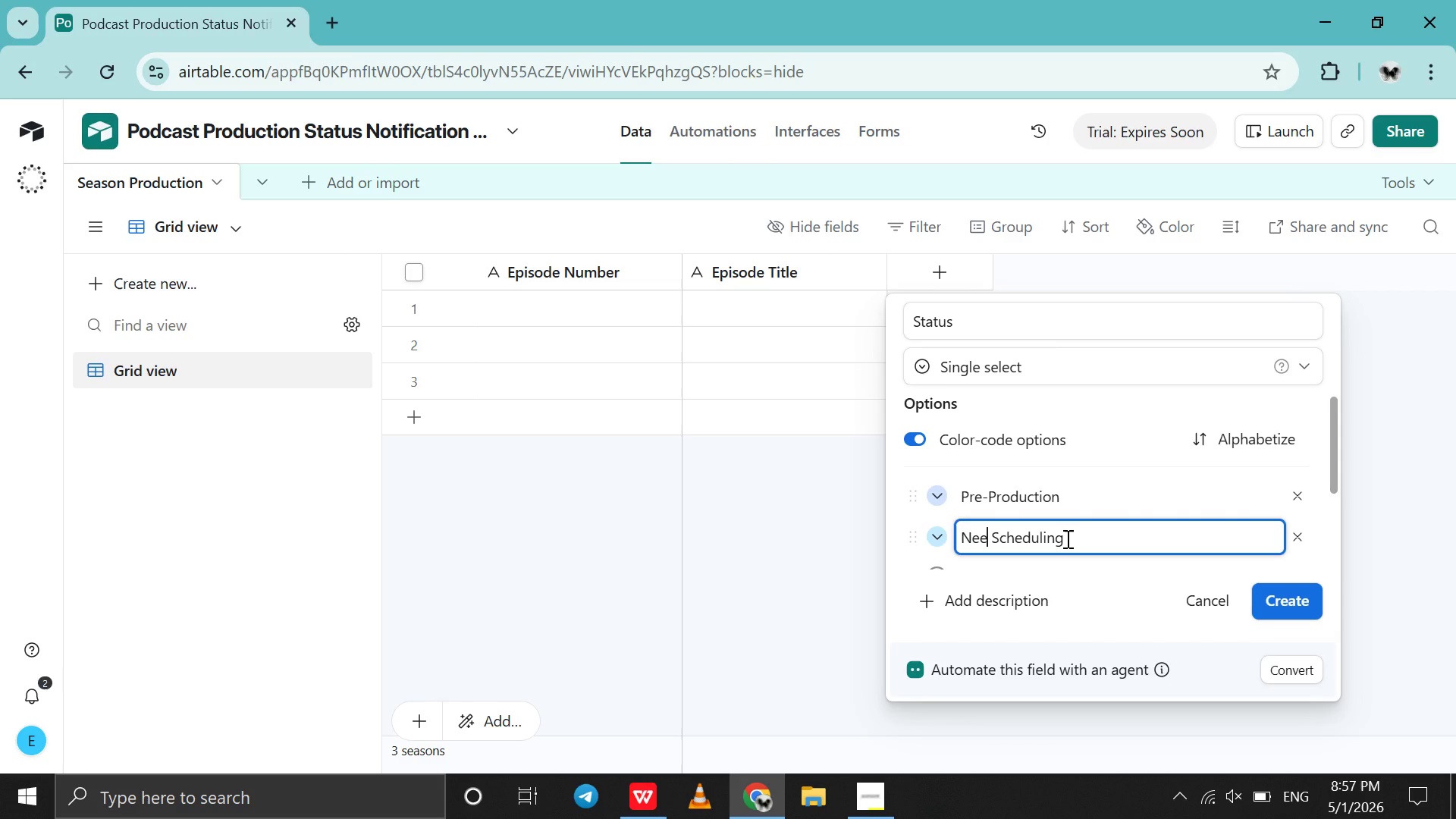 
left_click([1066, 538])
 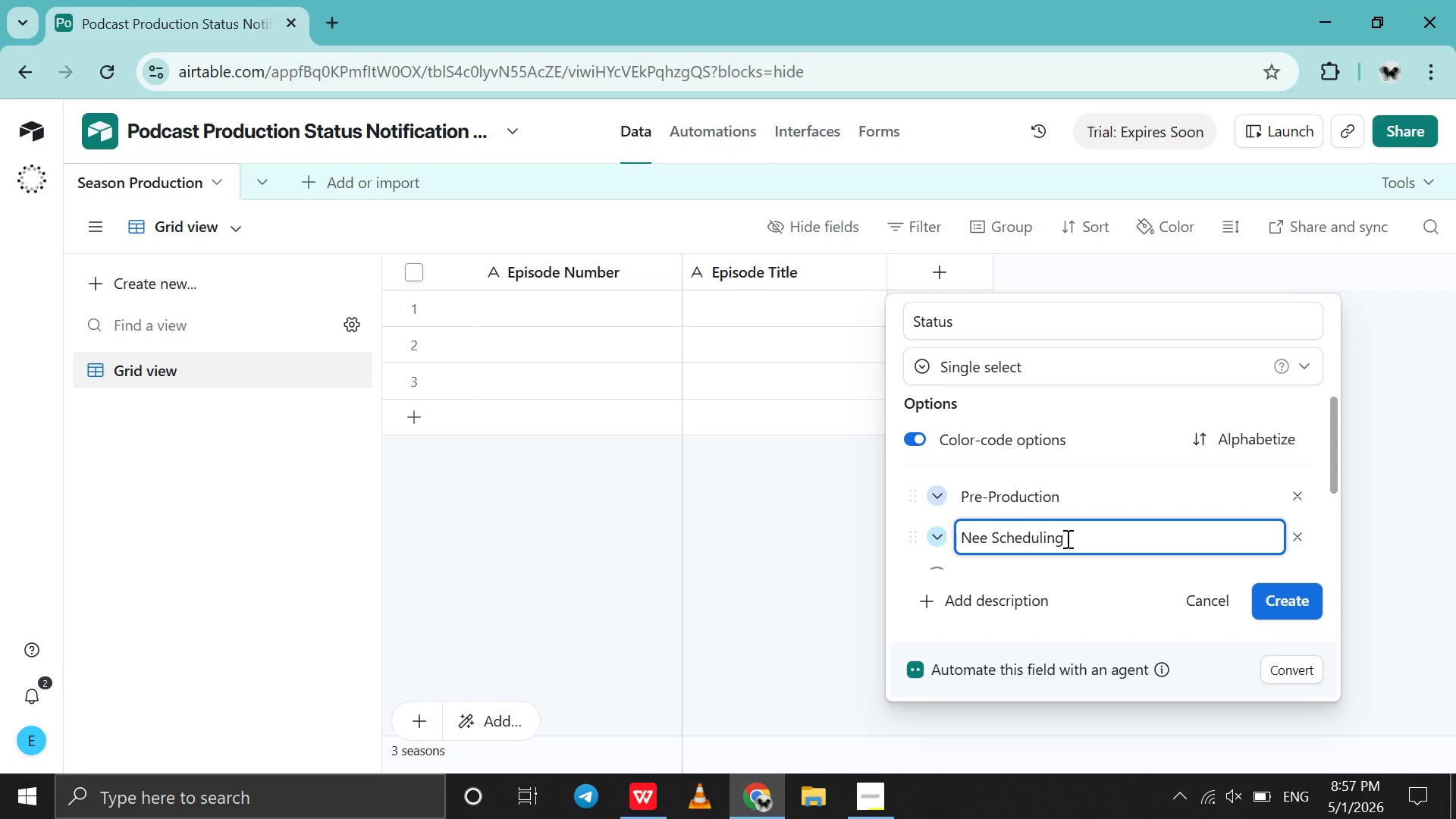 
key(Backspace)
 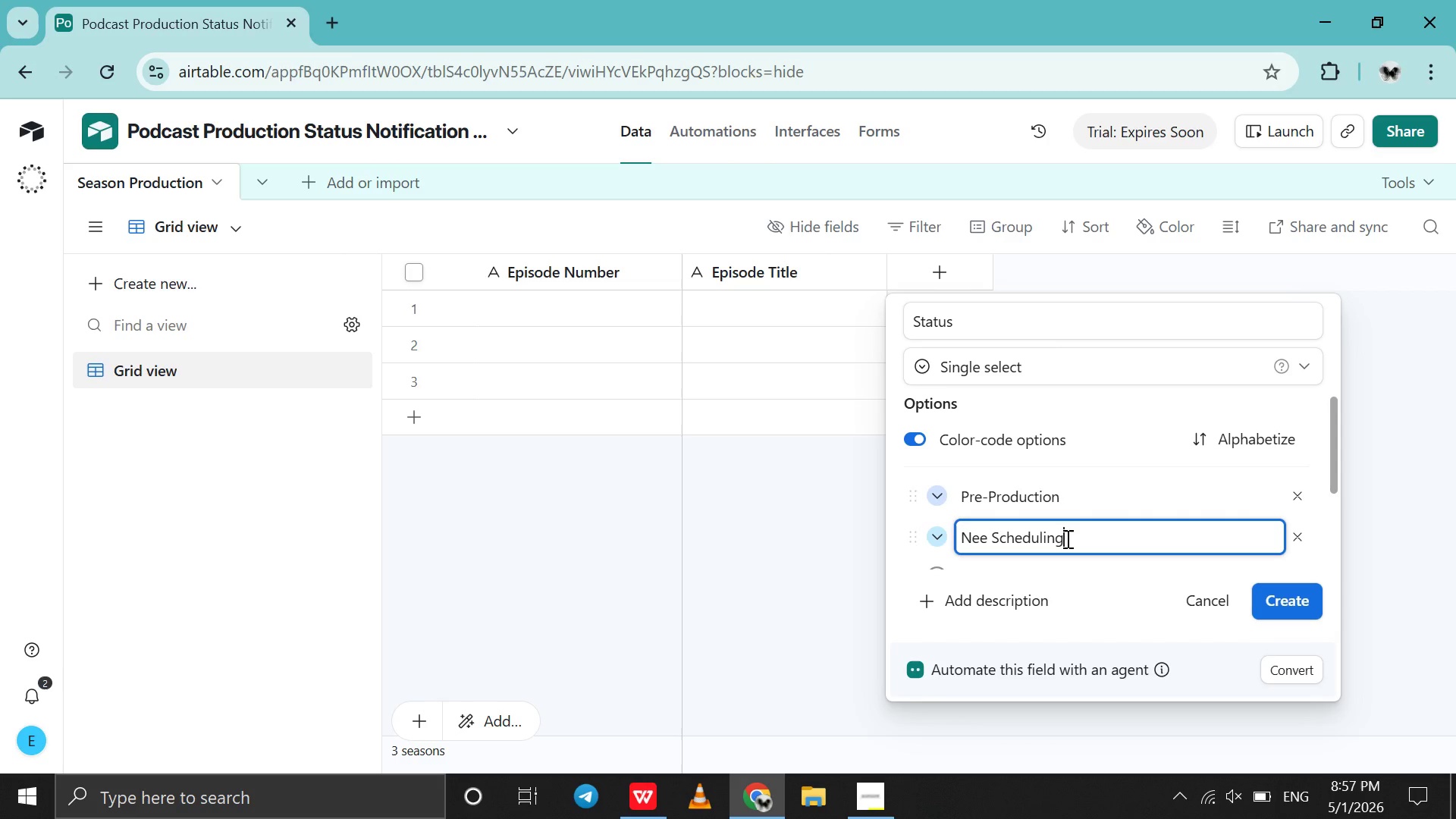 
key(Shift+Enter)
 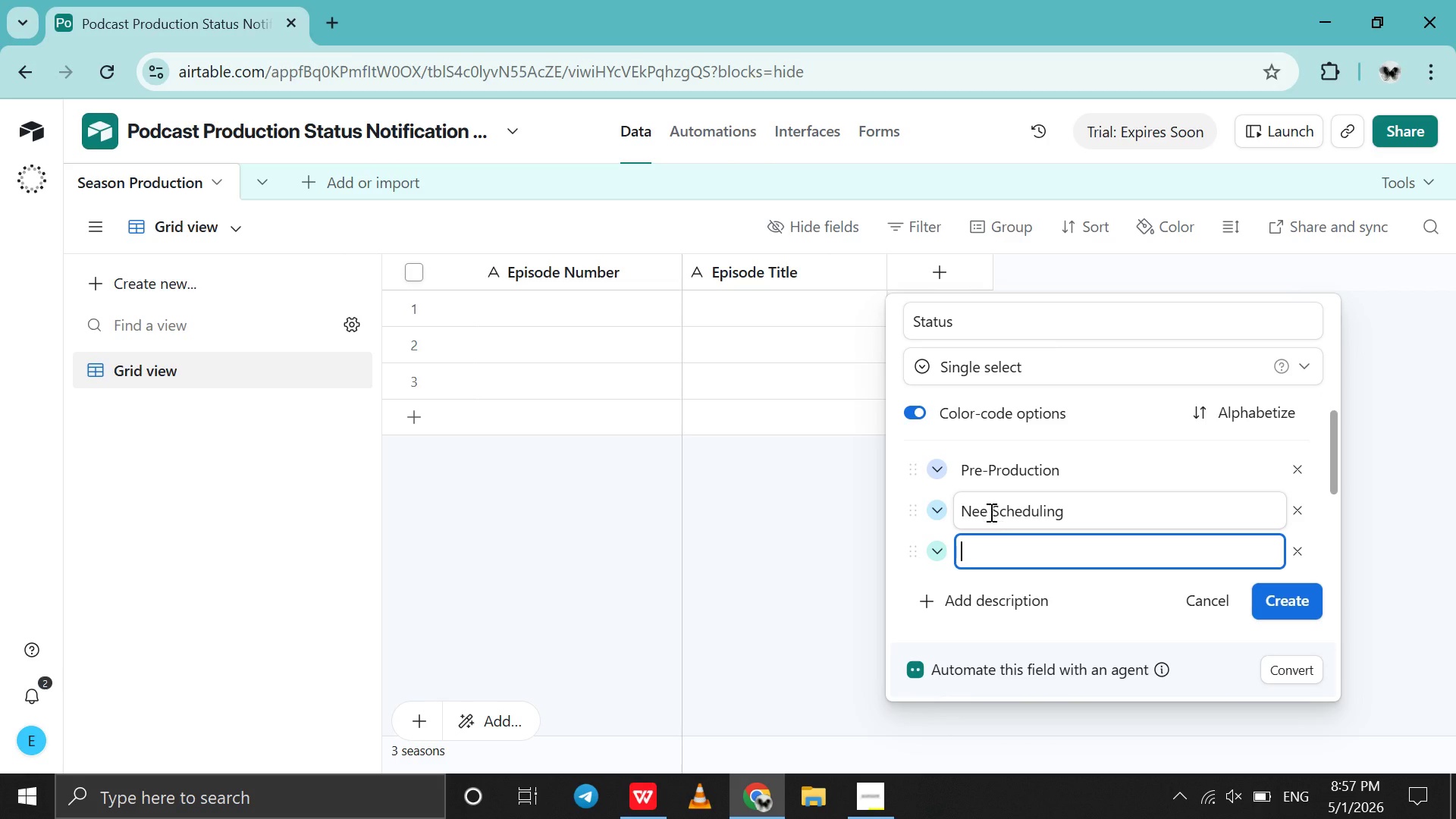 
left_click([988, 512])
 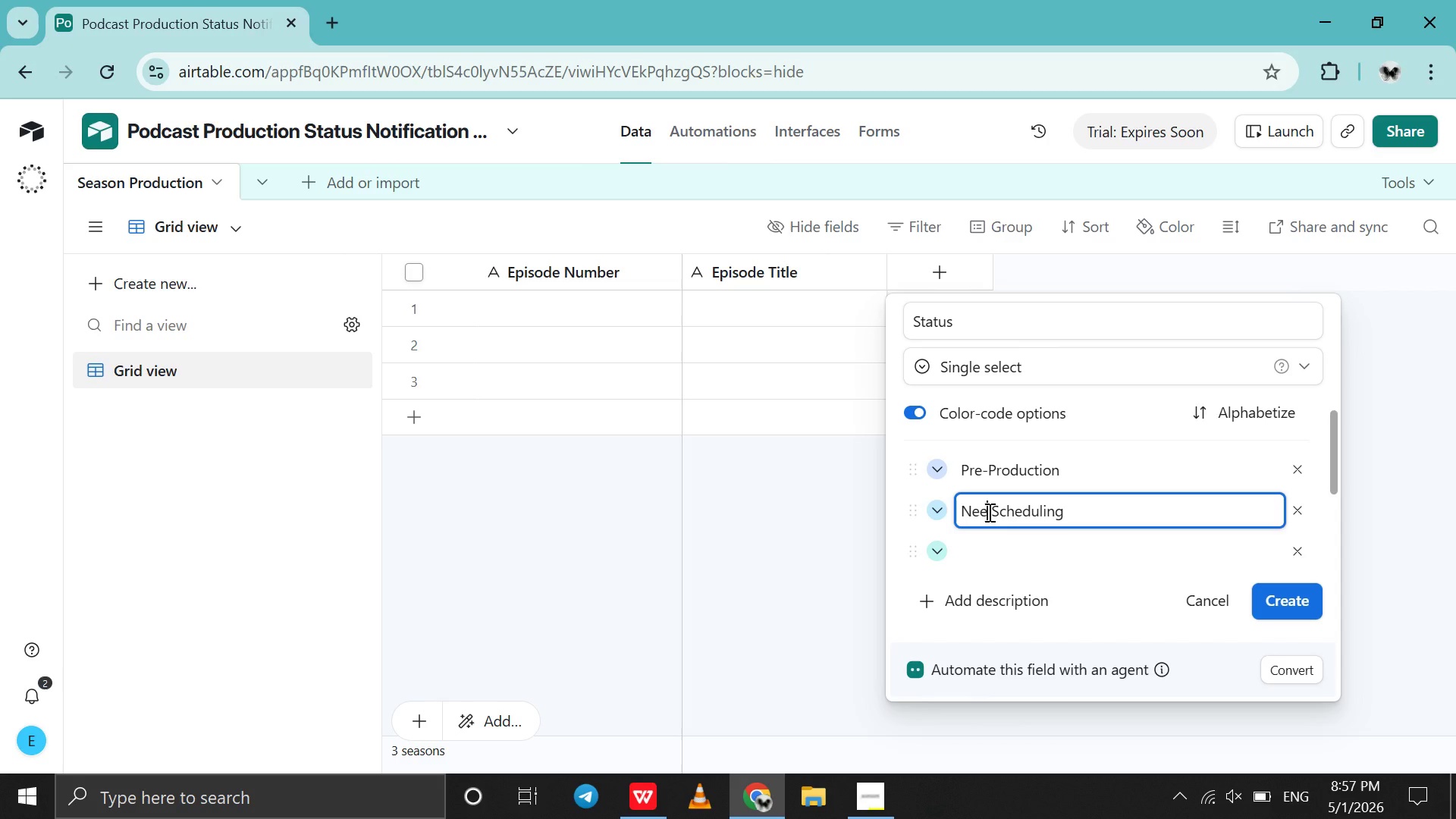 
key(S)
 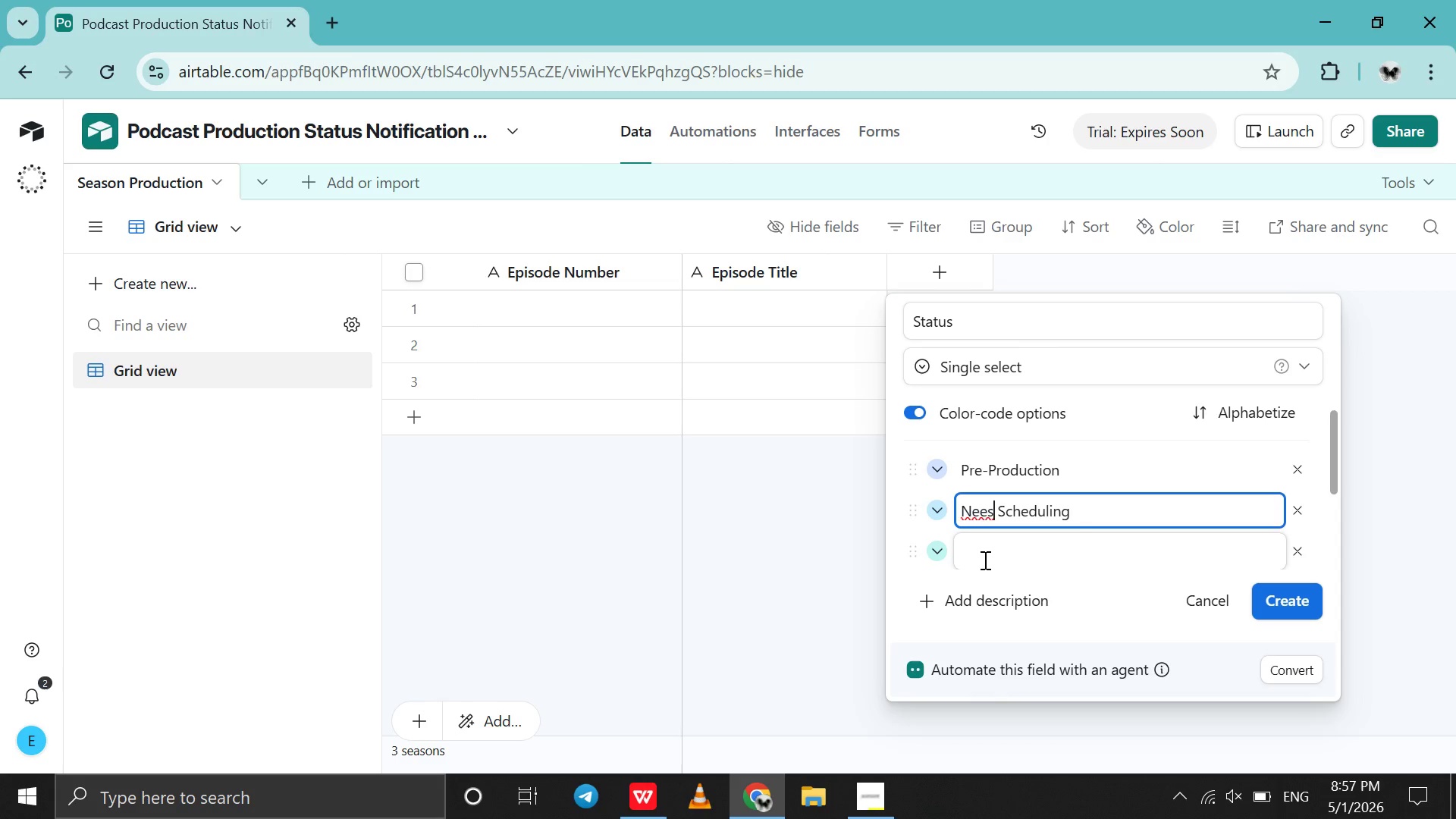 
left_click([984, 560])
 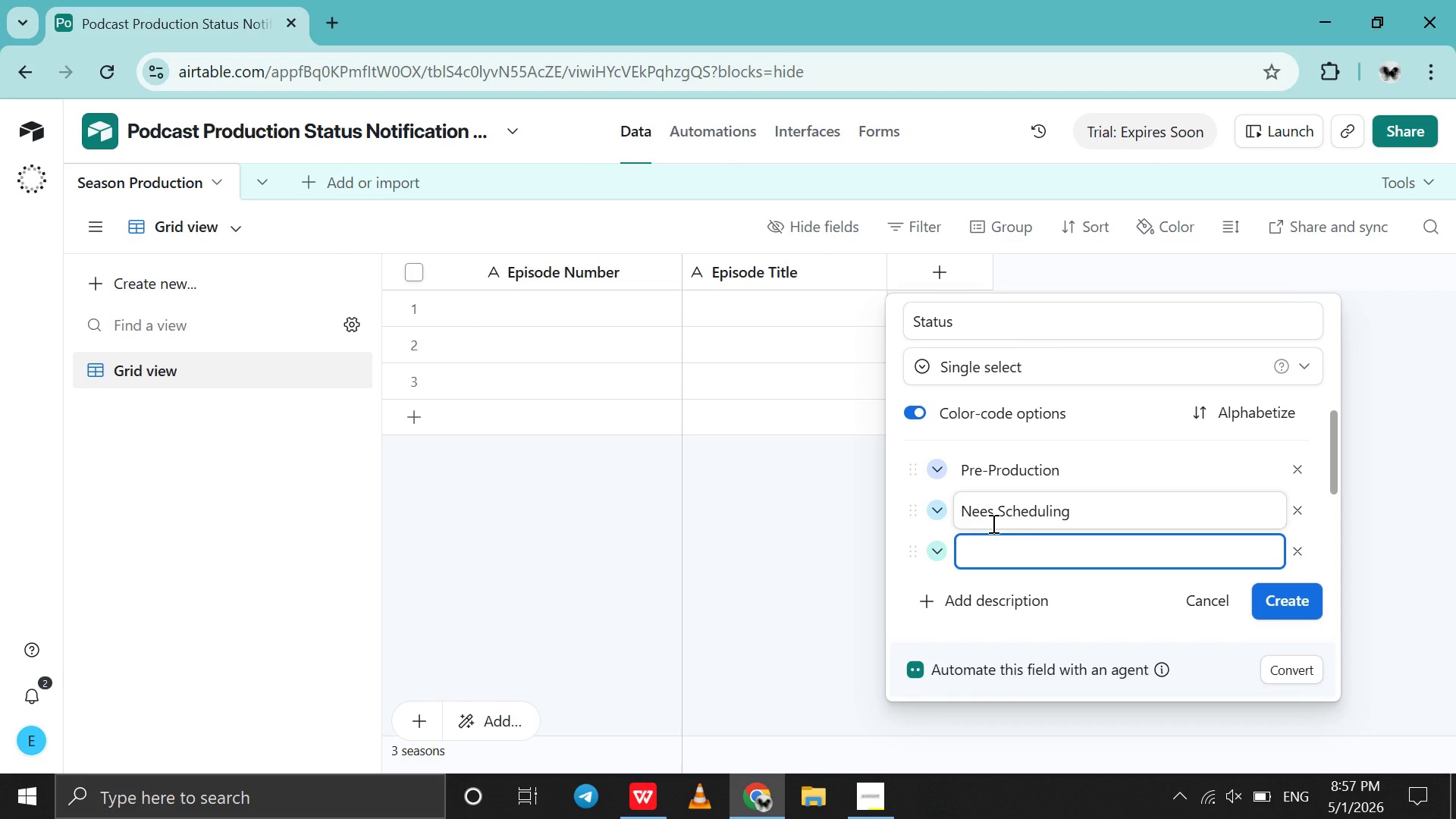 
left_click([992, 523])
 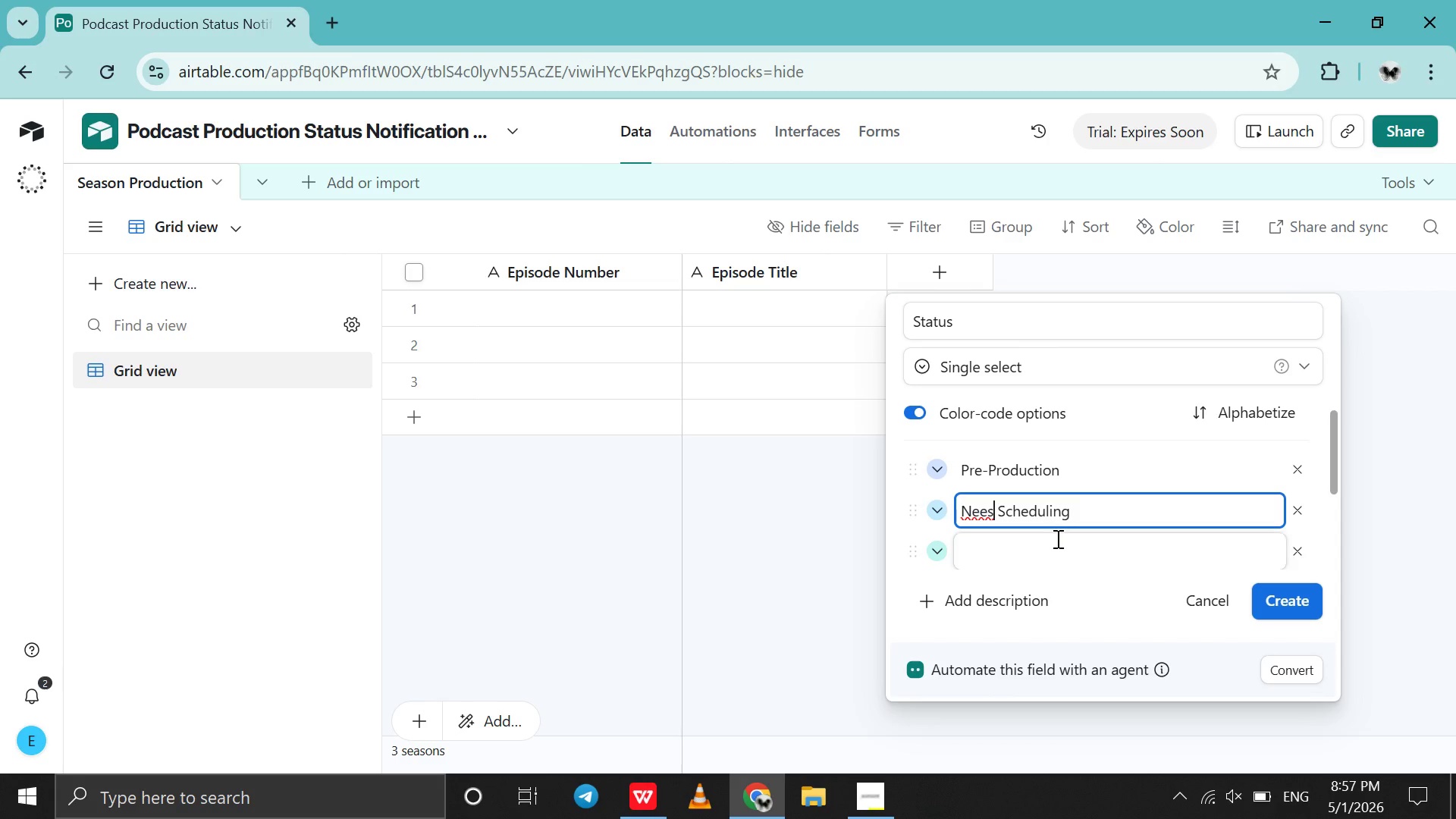 
left_click([1056, 538])
 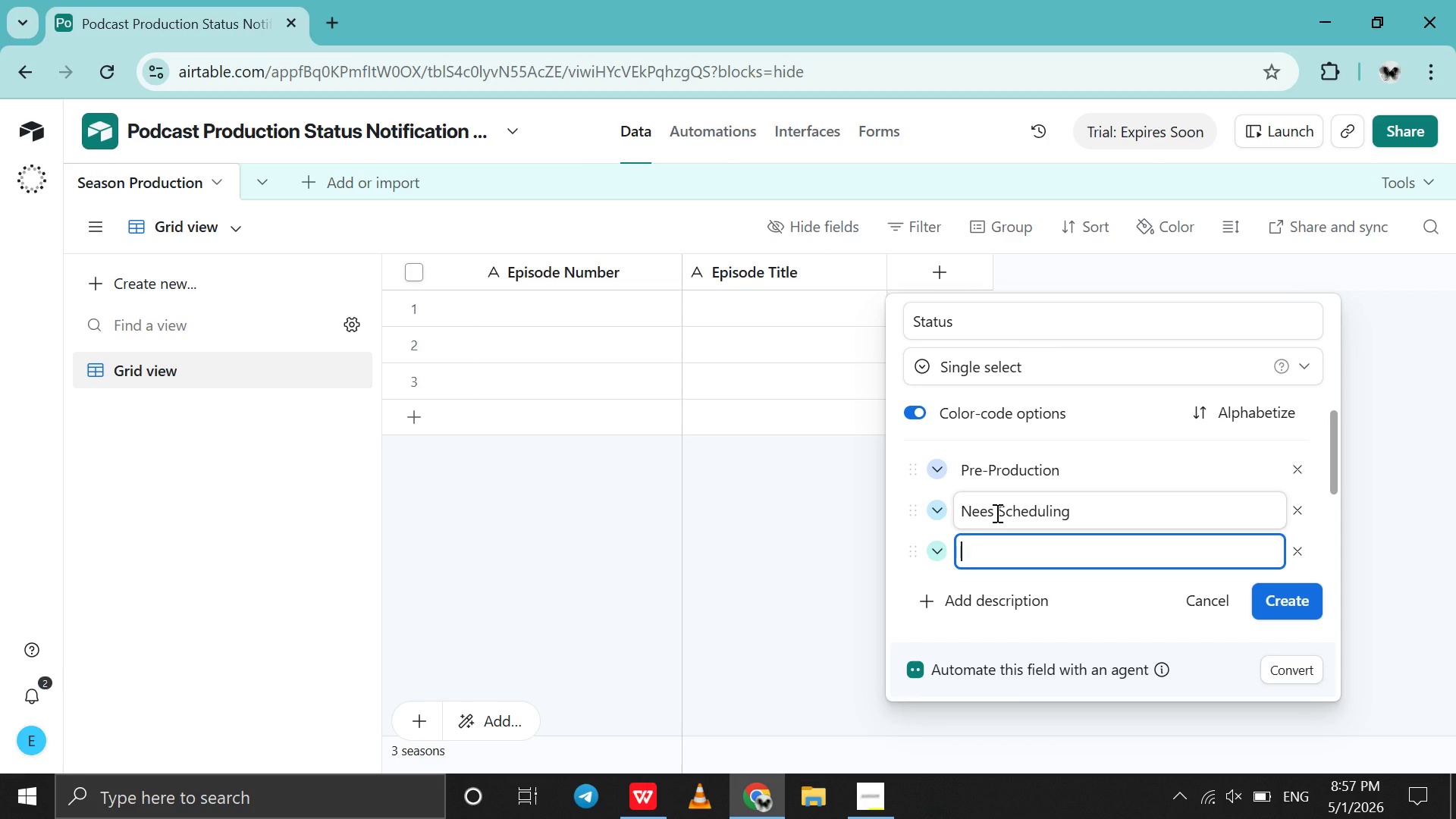 
left_click([996, 513])
 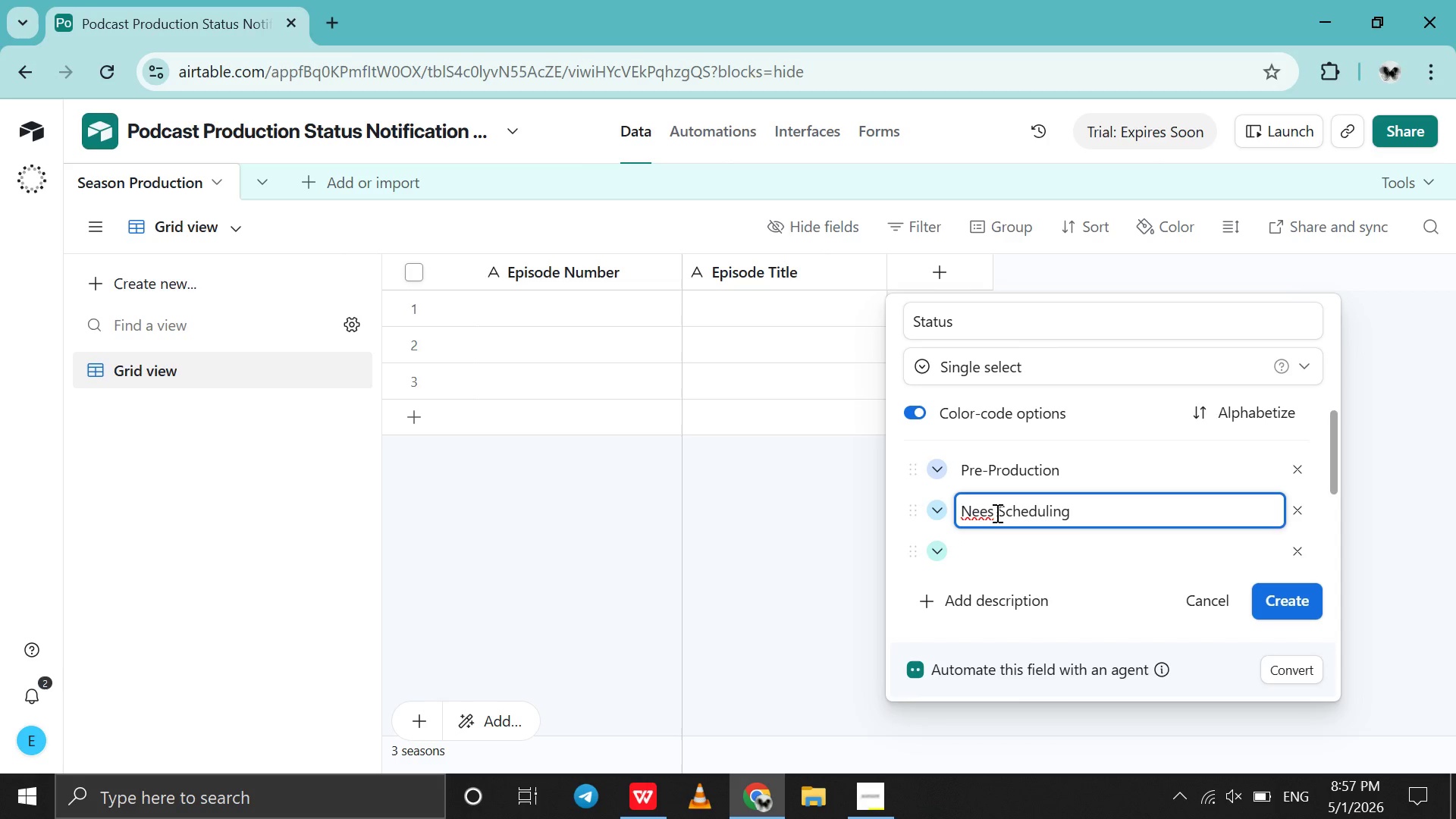 
key(ArrowLeft)
 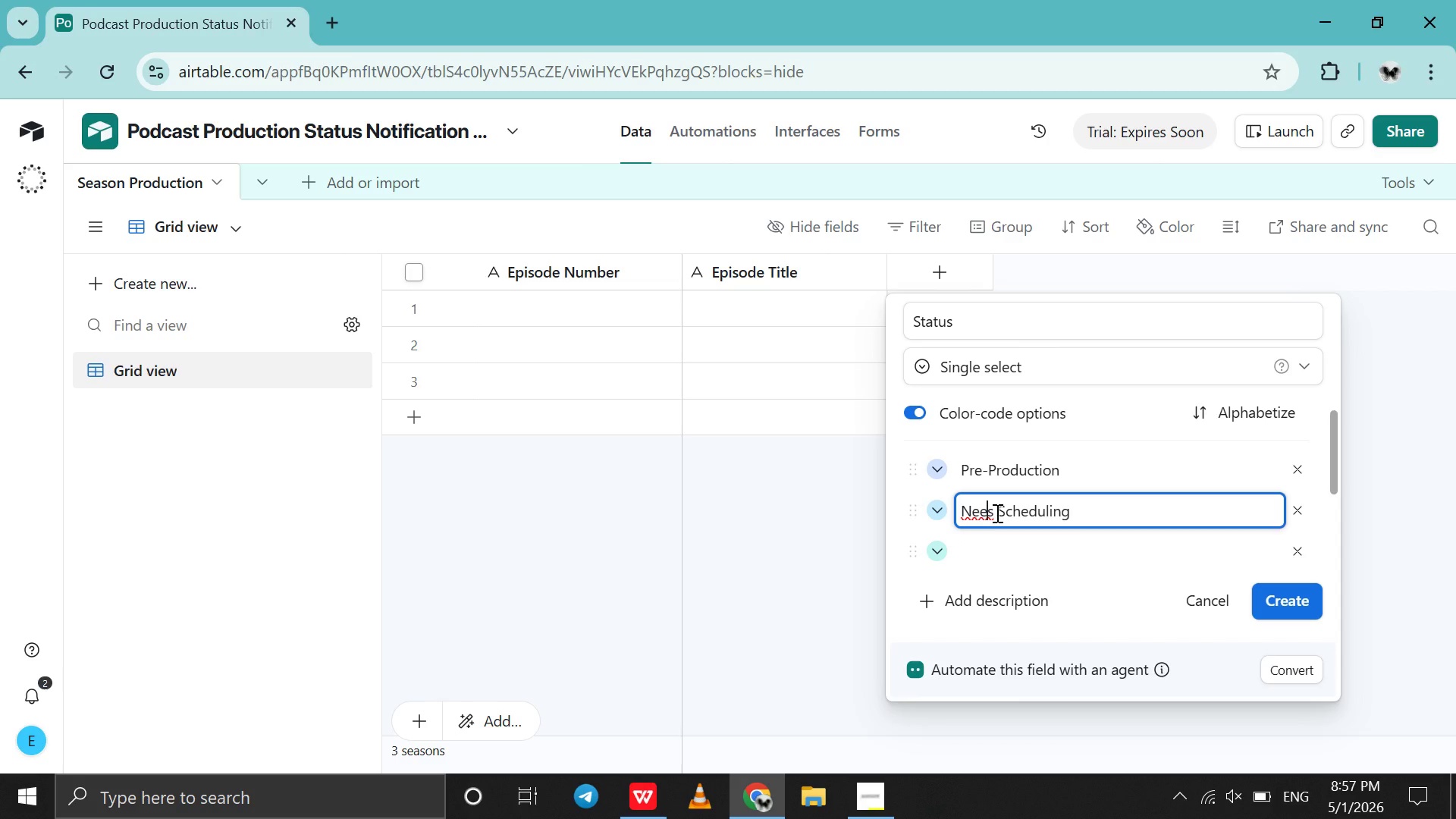 
key(ArrowLeft)
 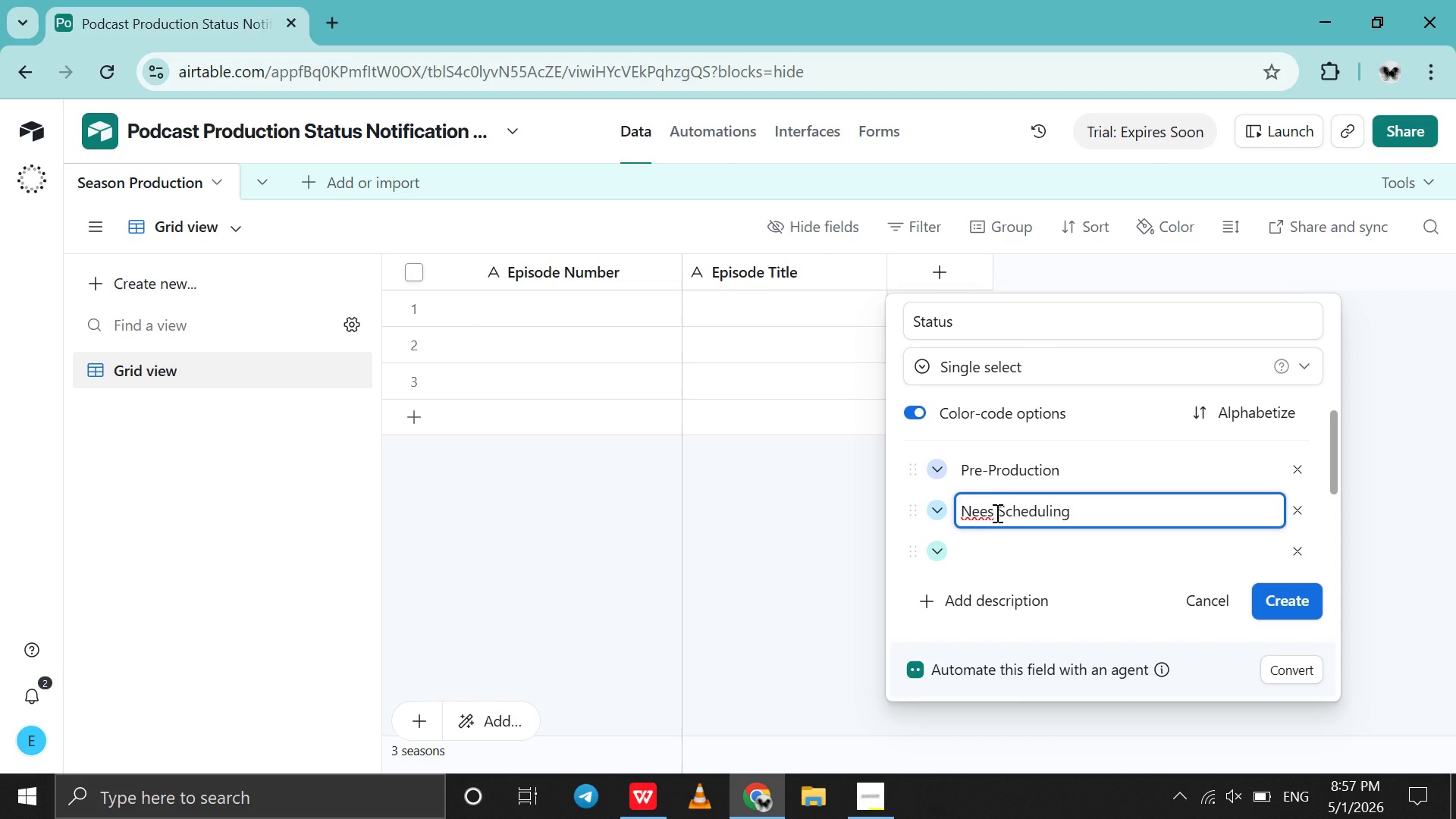 
key(D)
 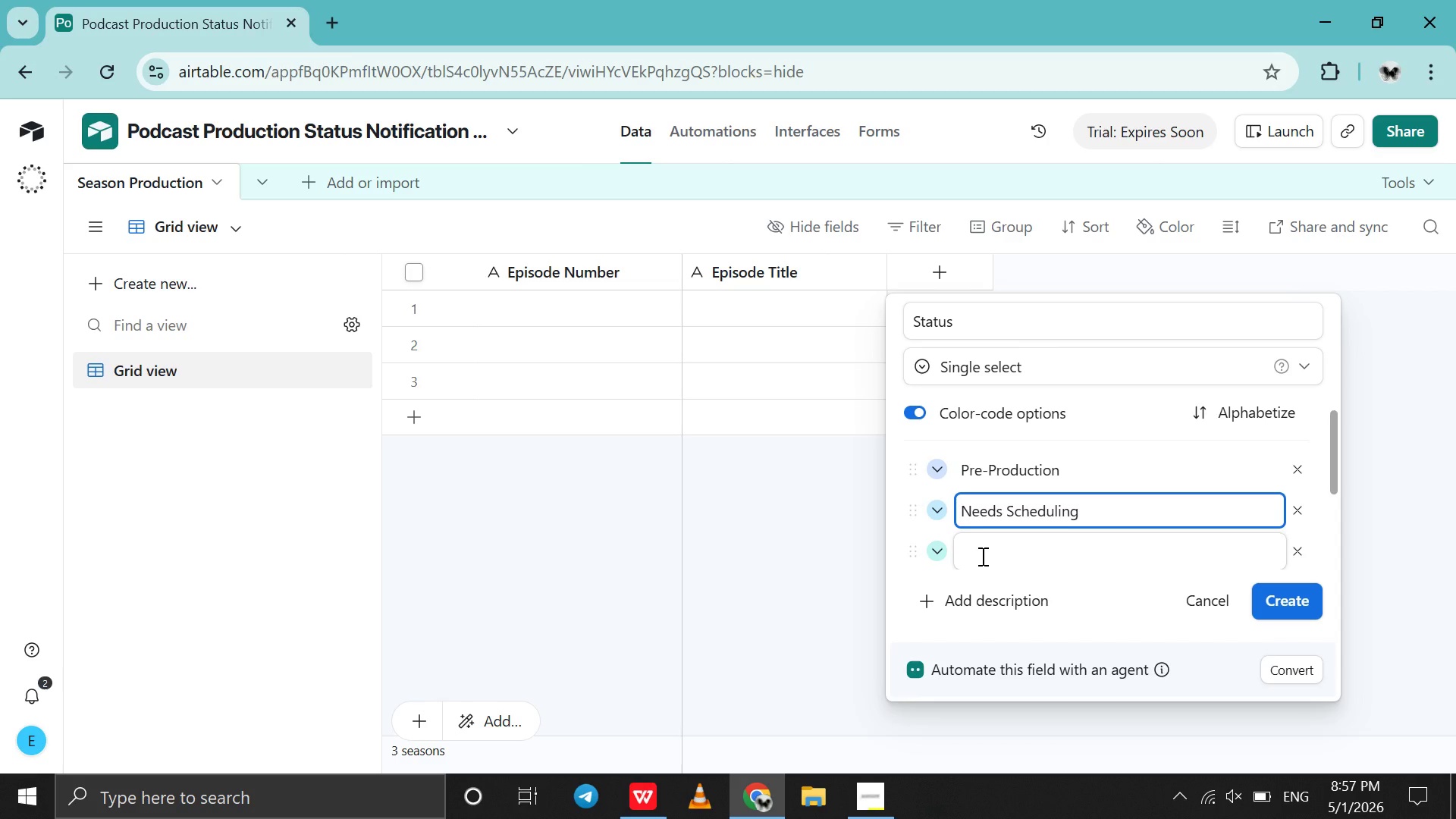 
left_click([981, 557])
 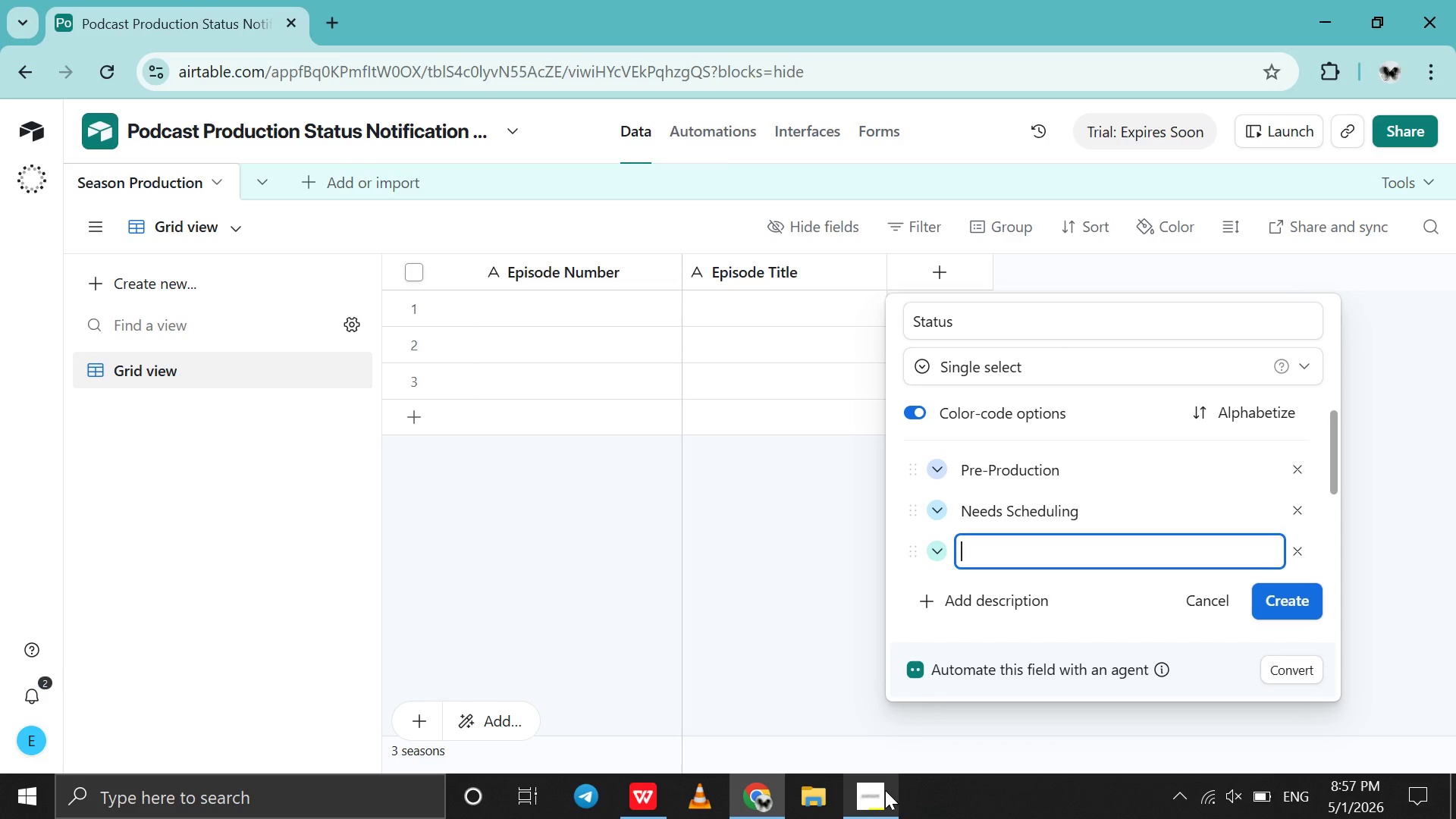 
left_click([885, 790])